 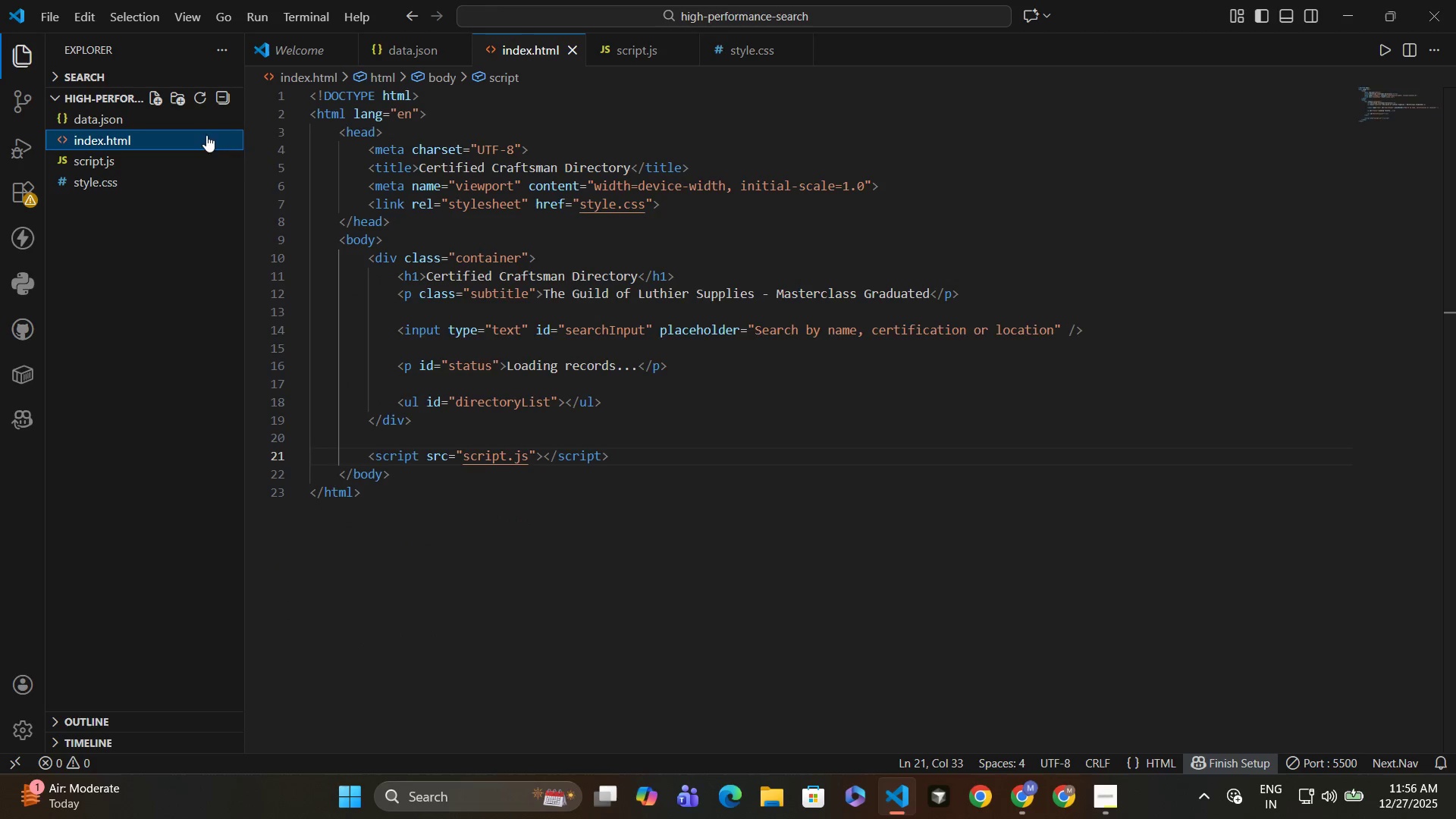 
scroll: coordinate [611, 196], scroll_direction: up, amount: 3.0
 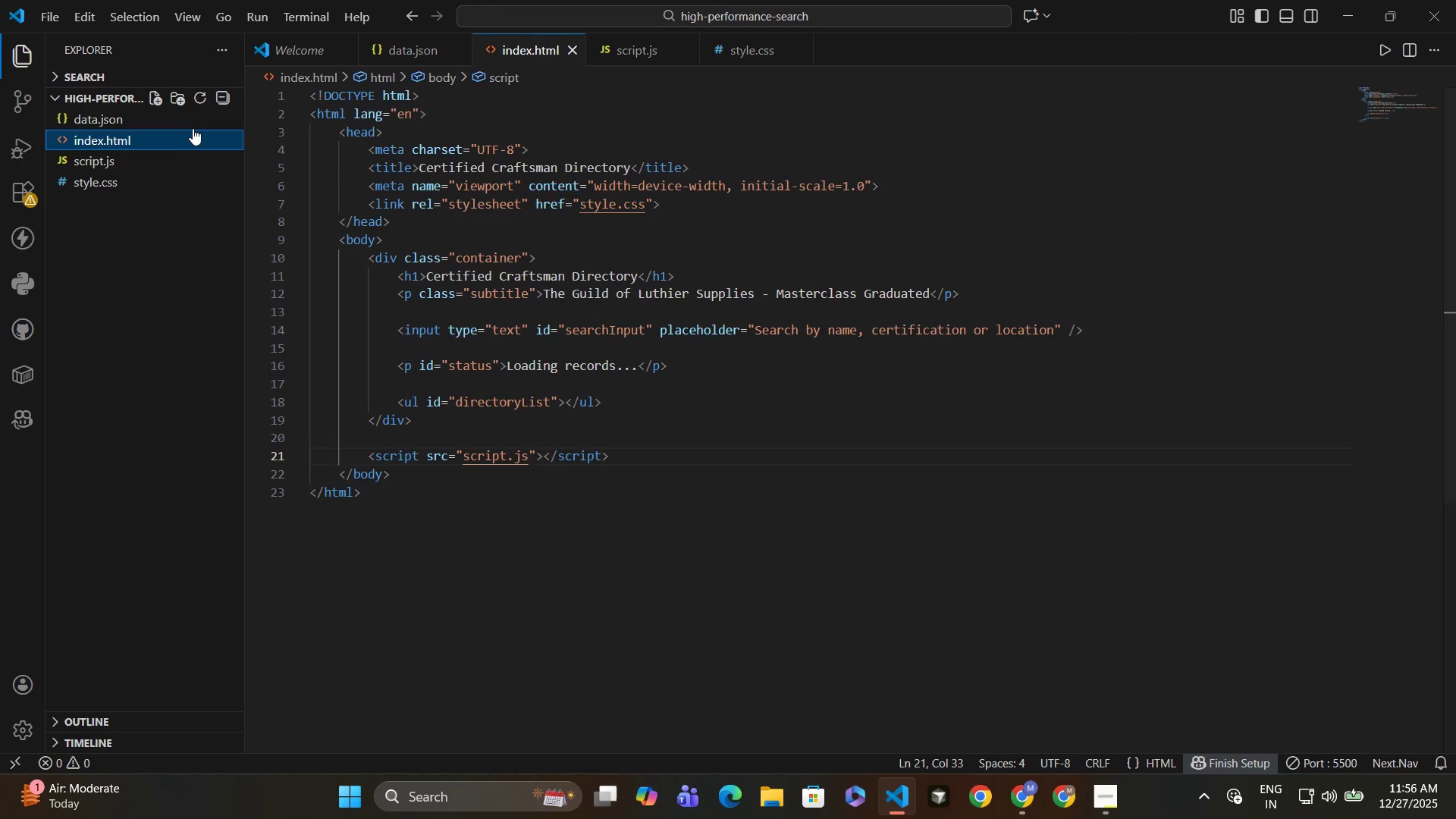 
left_click([193, 123])
 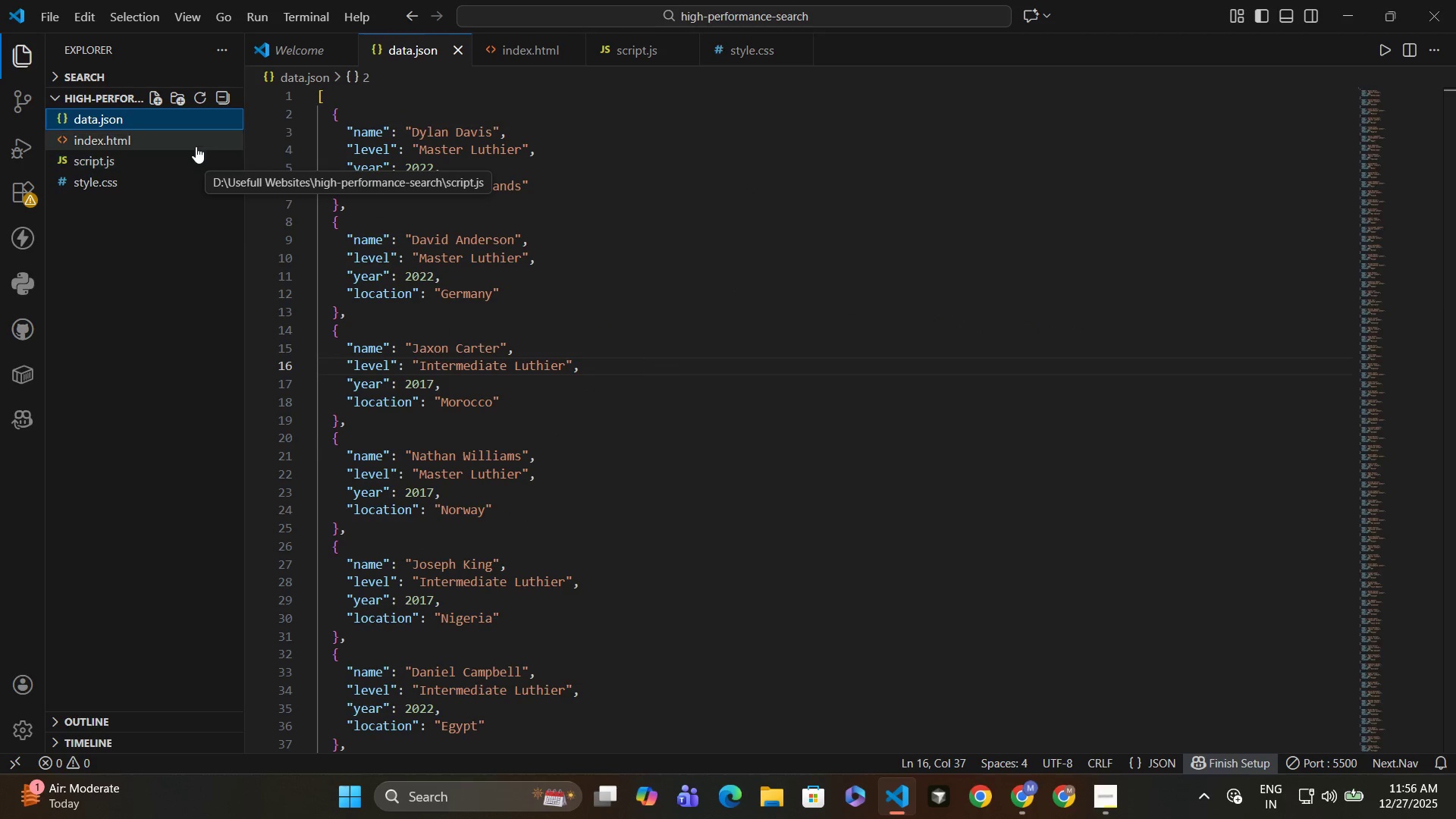 
left_click([196, 144])
 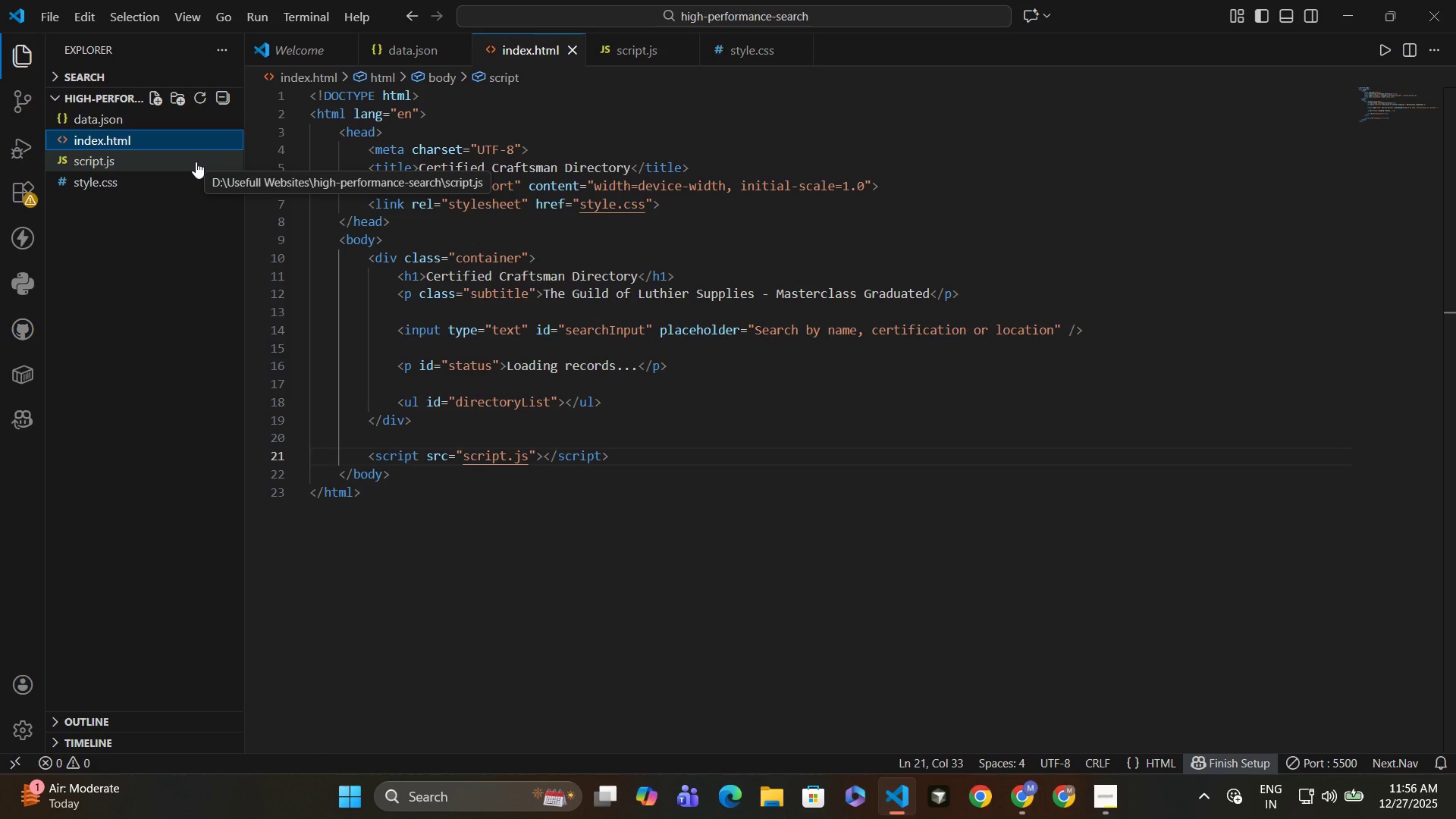 
left_click([199, 157])
 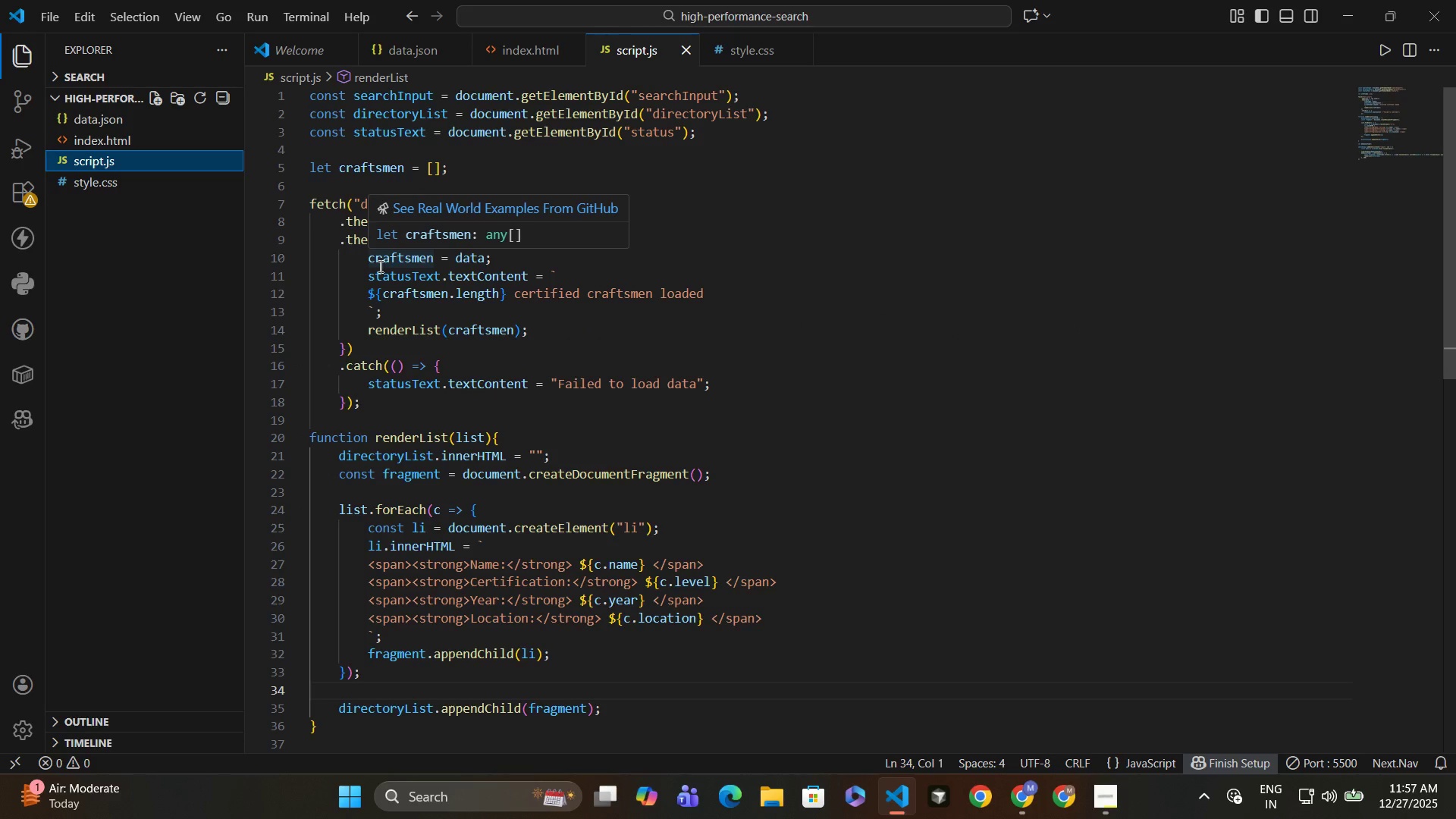 
wait(23.7)
 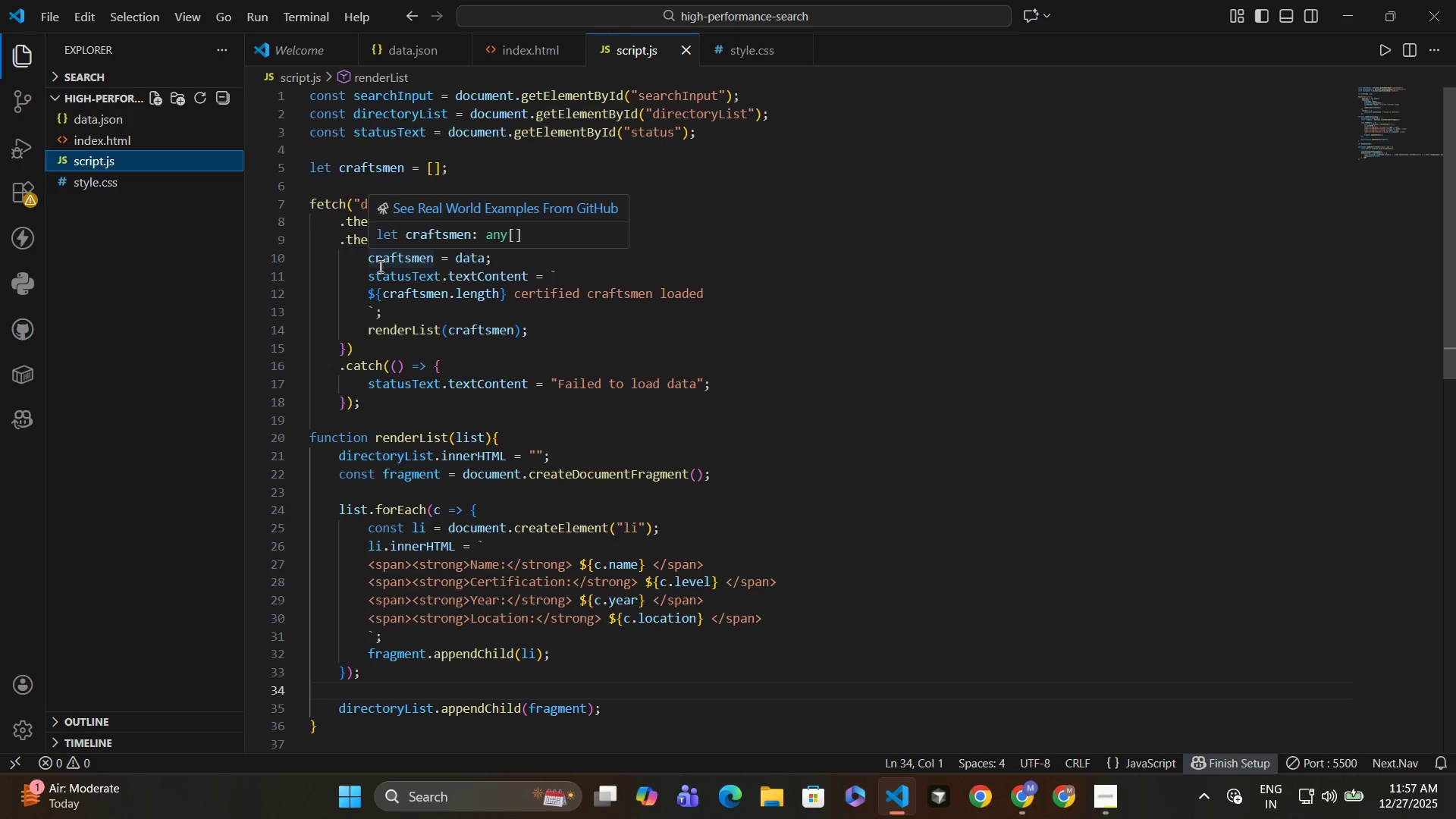 
left_click([139, 179])
 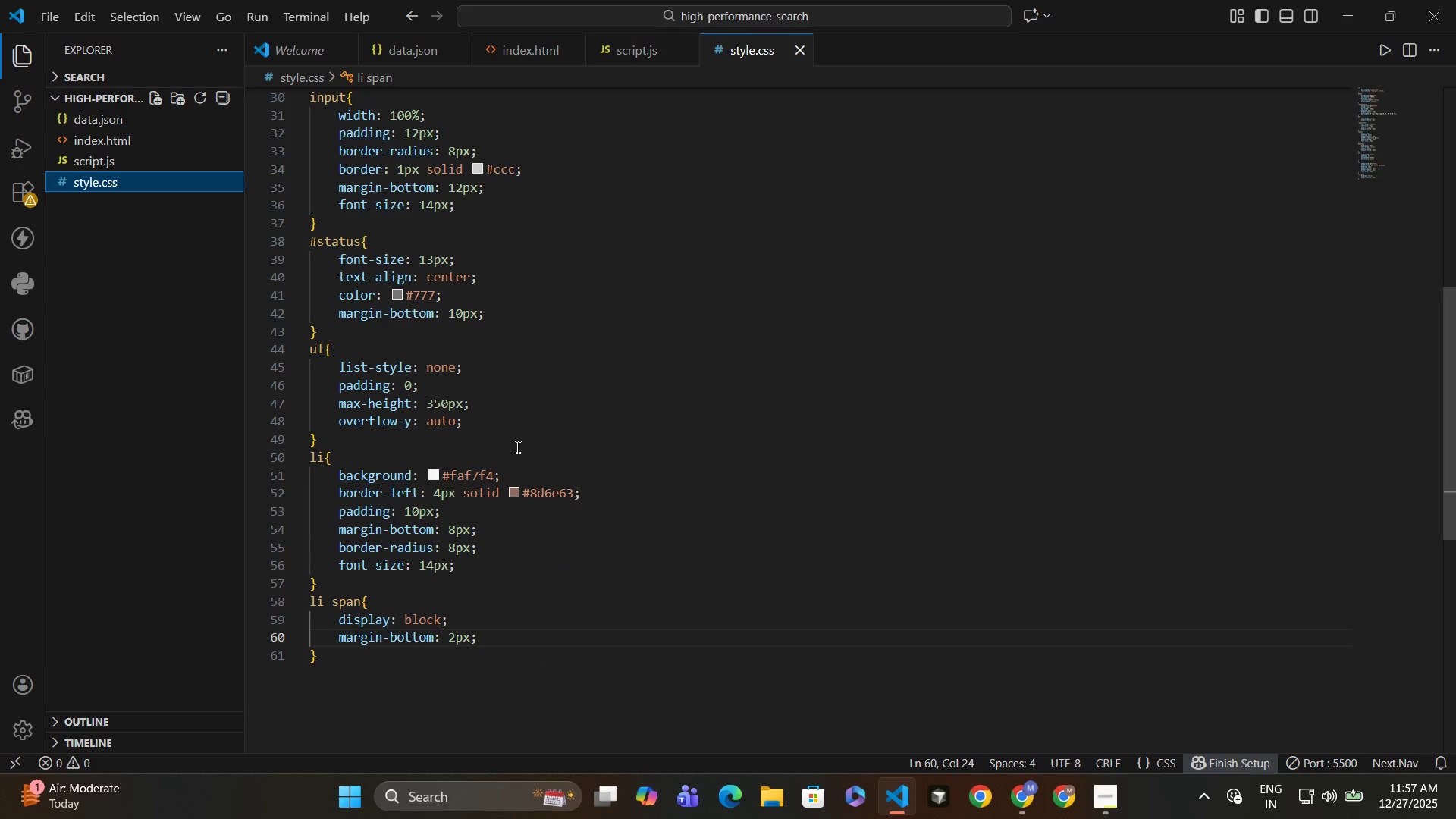 
scroll: coordinate [526, 442], scroll_direction: up, amount: 9.0
 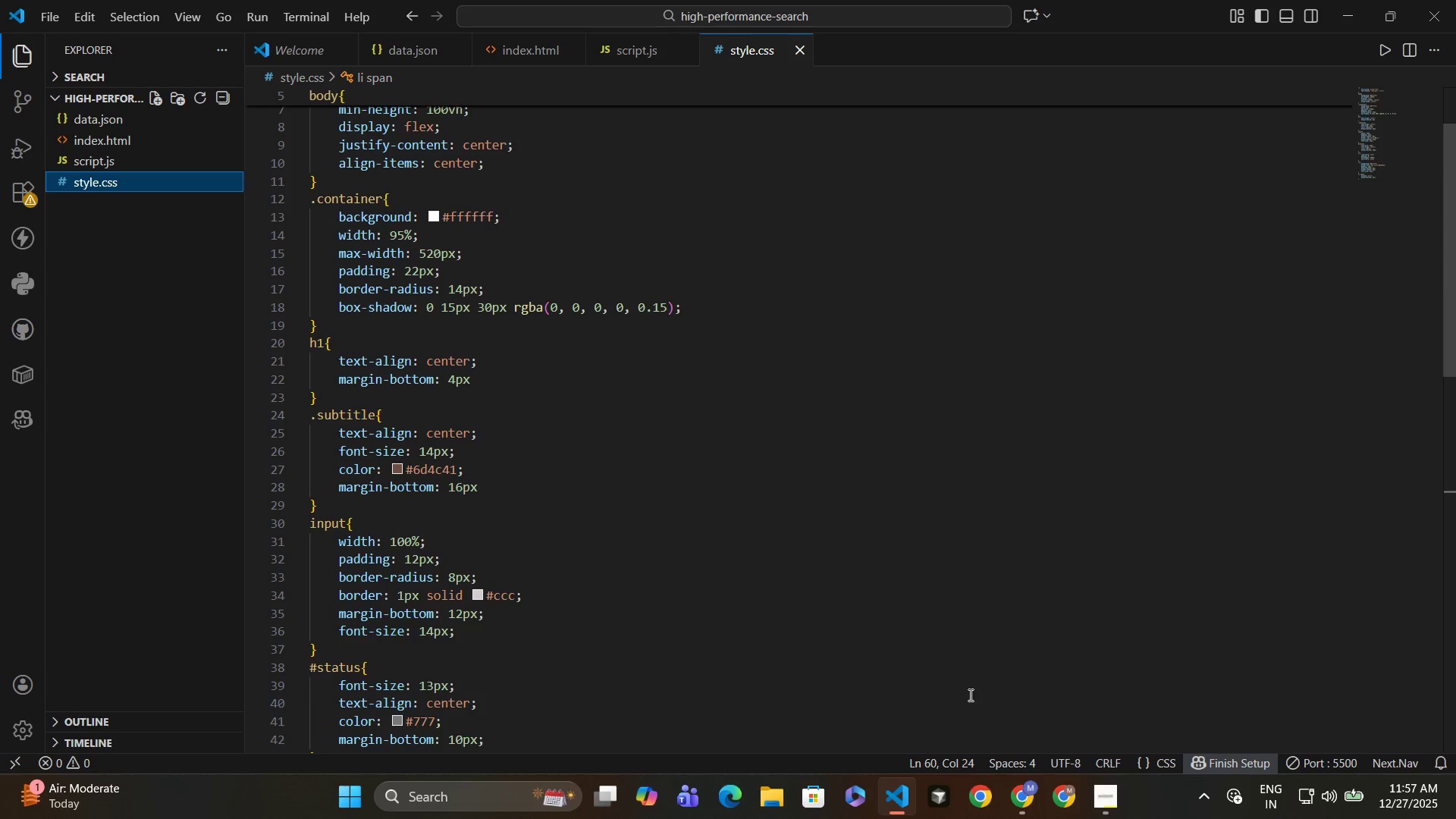 
mouse_move([1012, 772])
 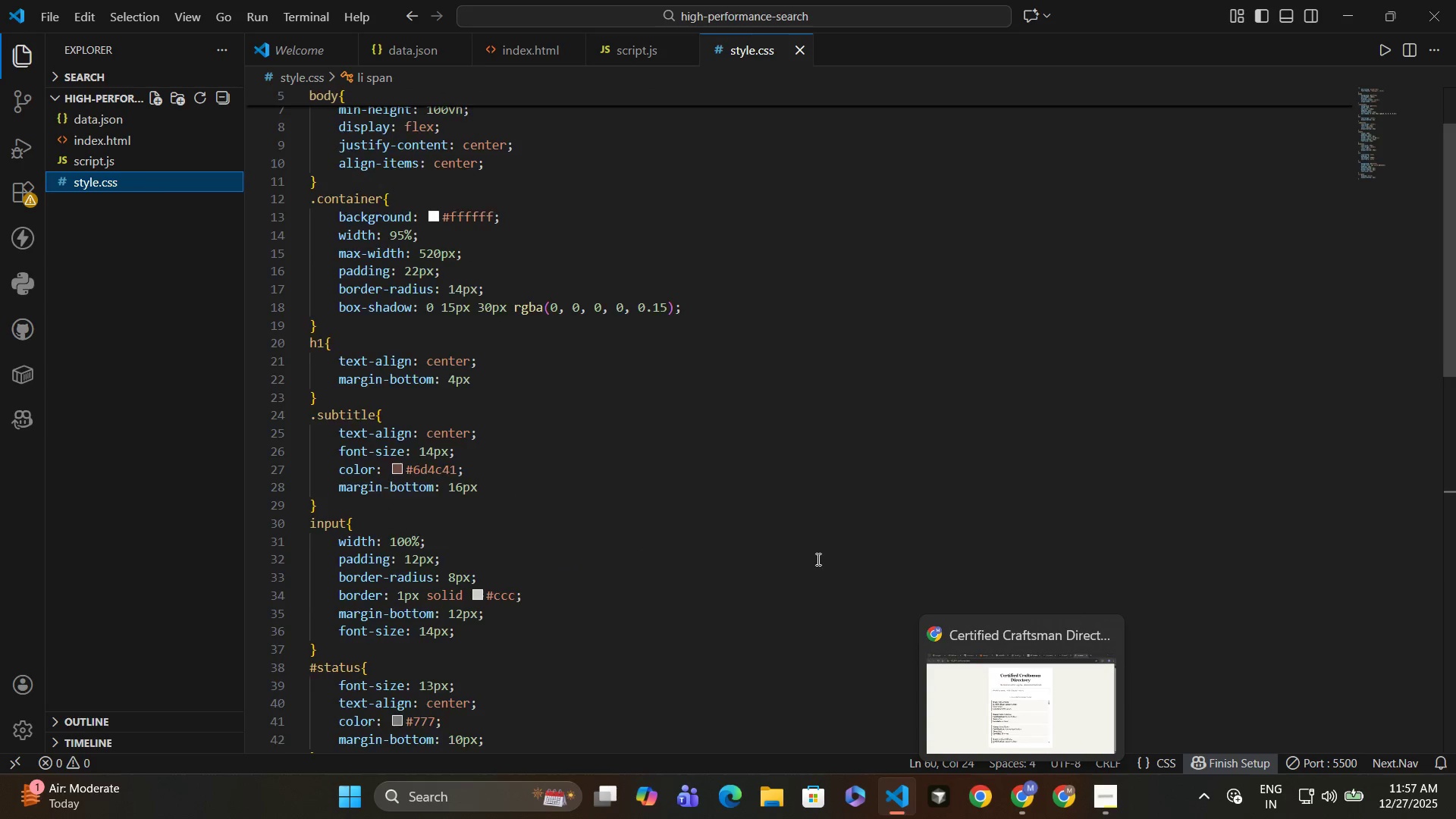 
scroll: coordinate [835, 551], scroll_direction: up, amount: 8.0
 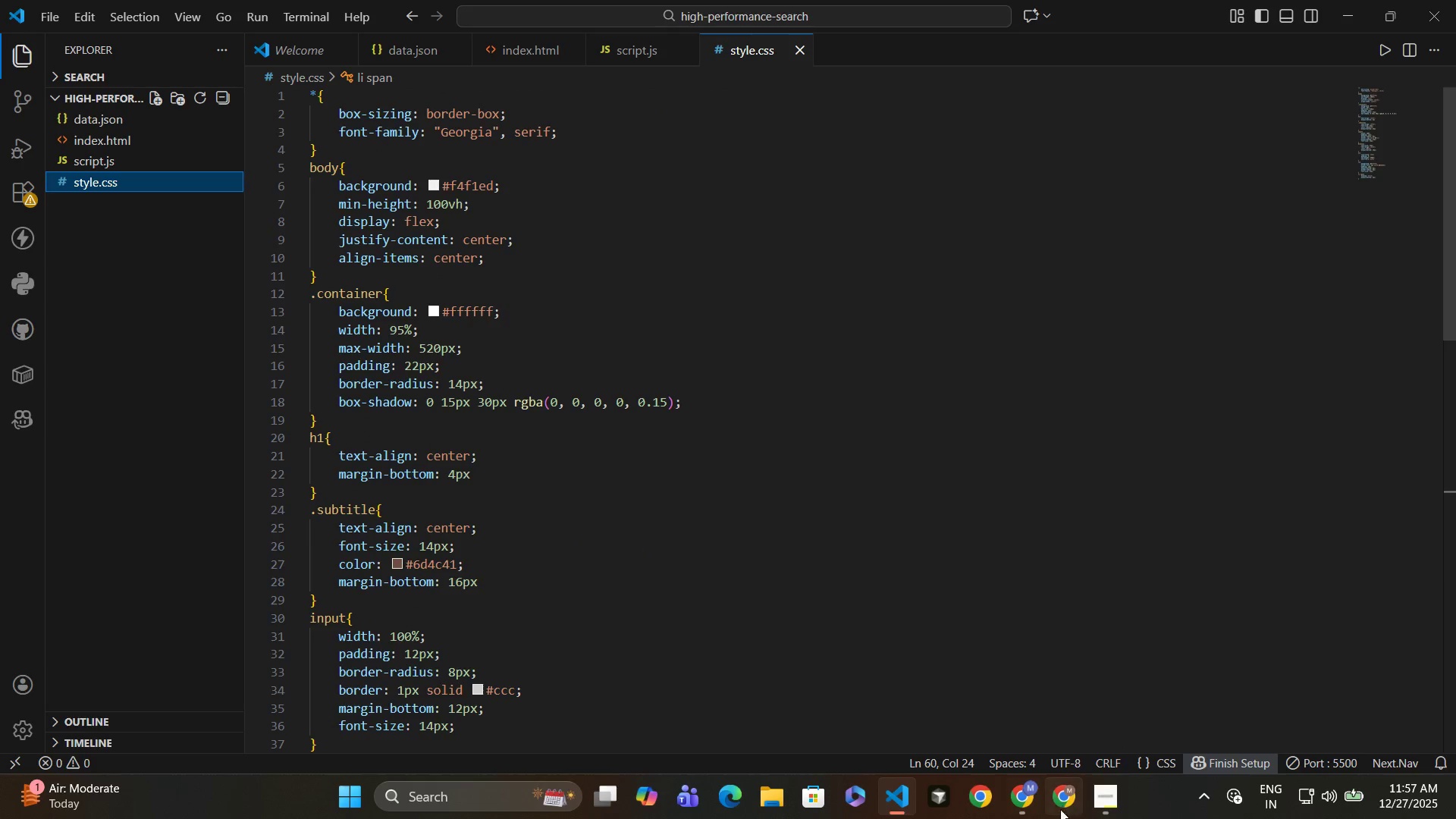 
left_click([1029, 797])
 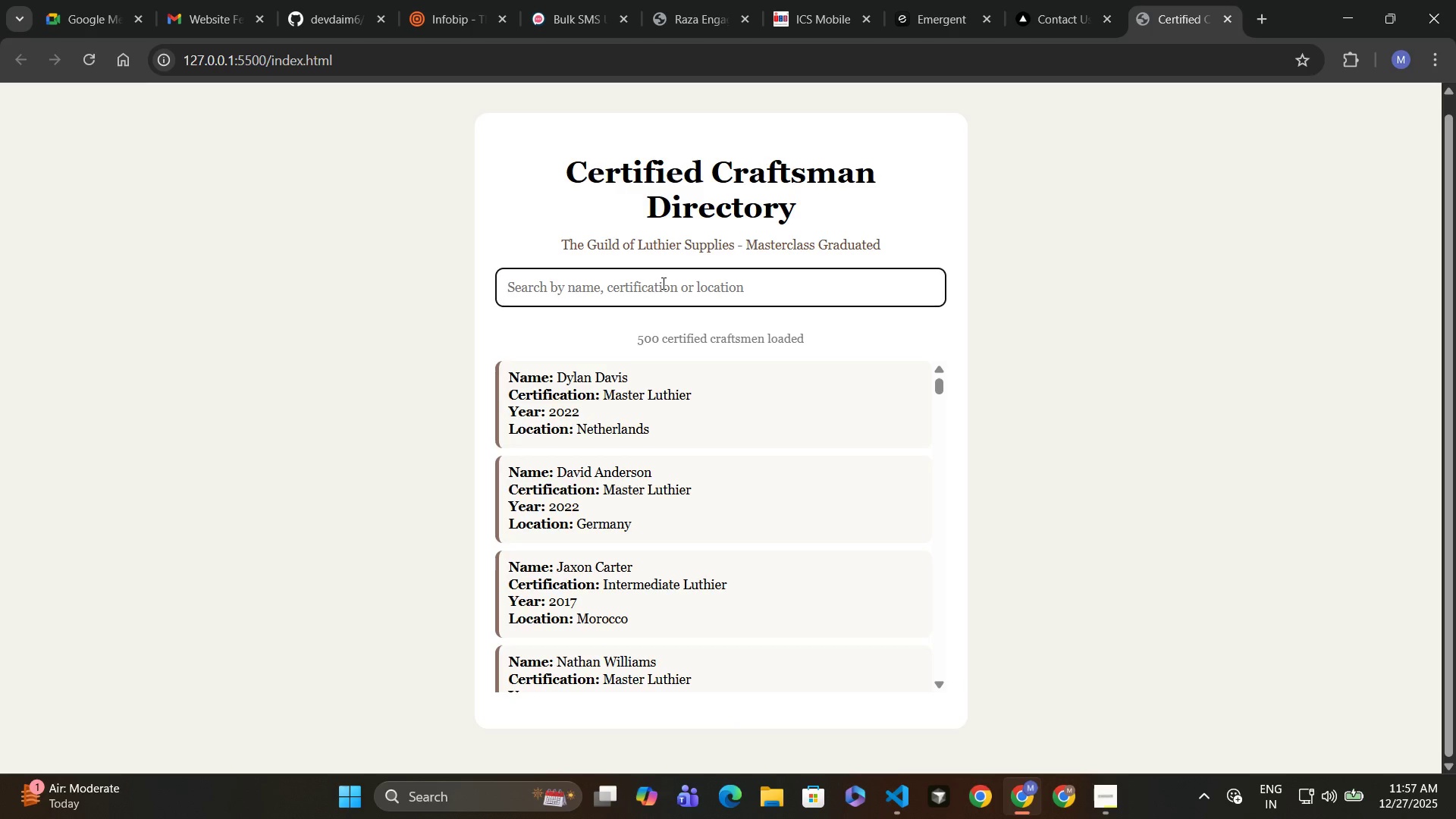 
scroll: coordinate [692, 487], scroll_direction: down, amount: 14.0
 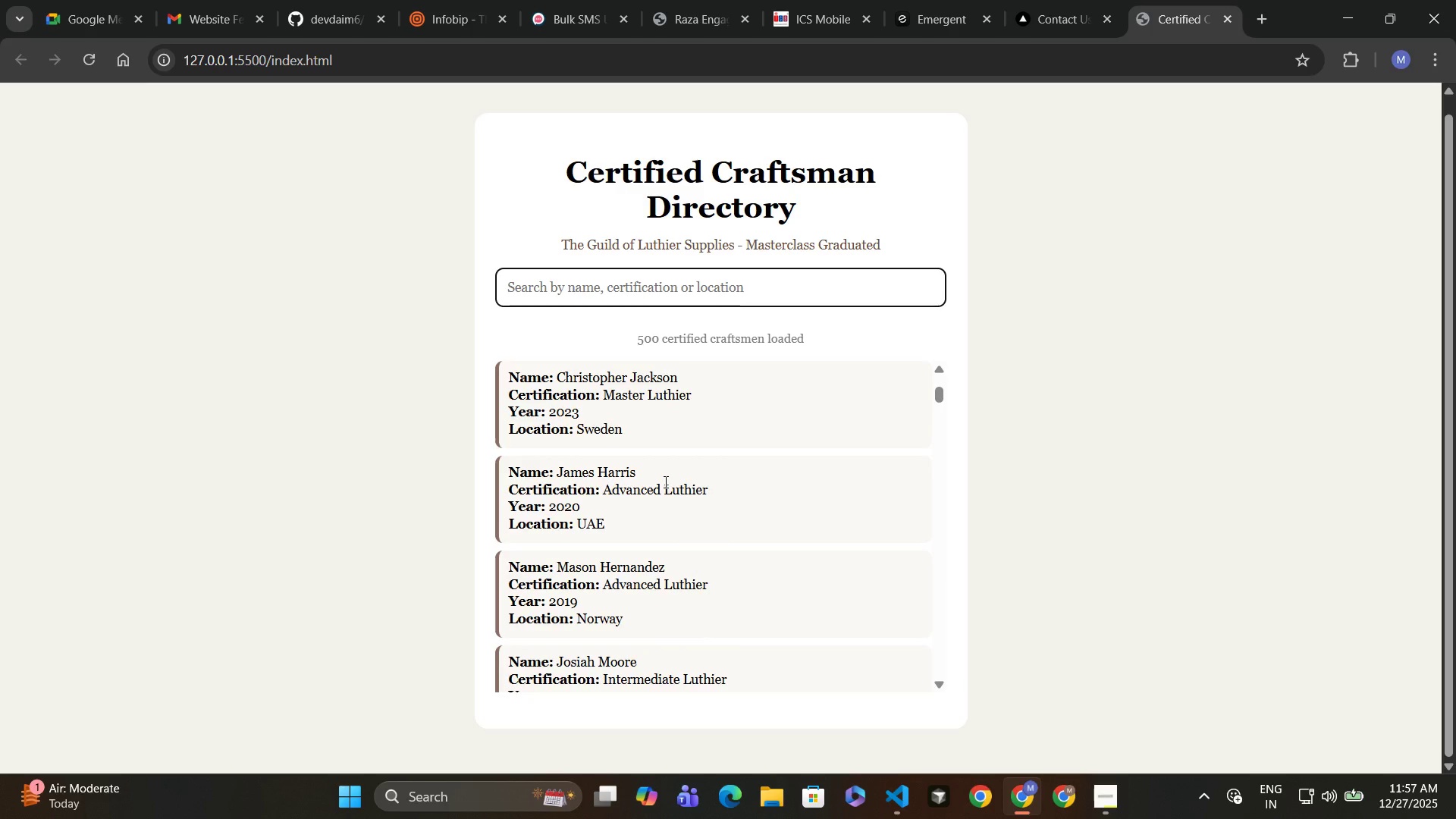 
scroll: coordinate [685, 422], scroll_direction: up, amount: 13.0
 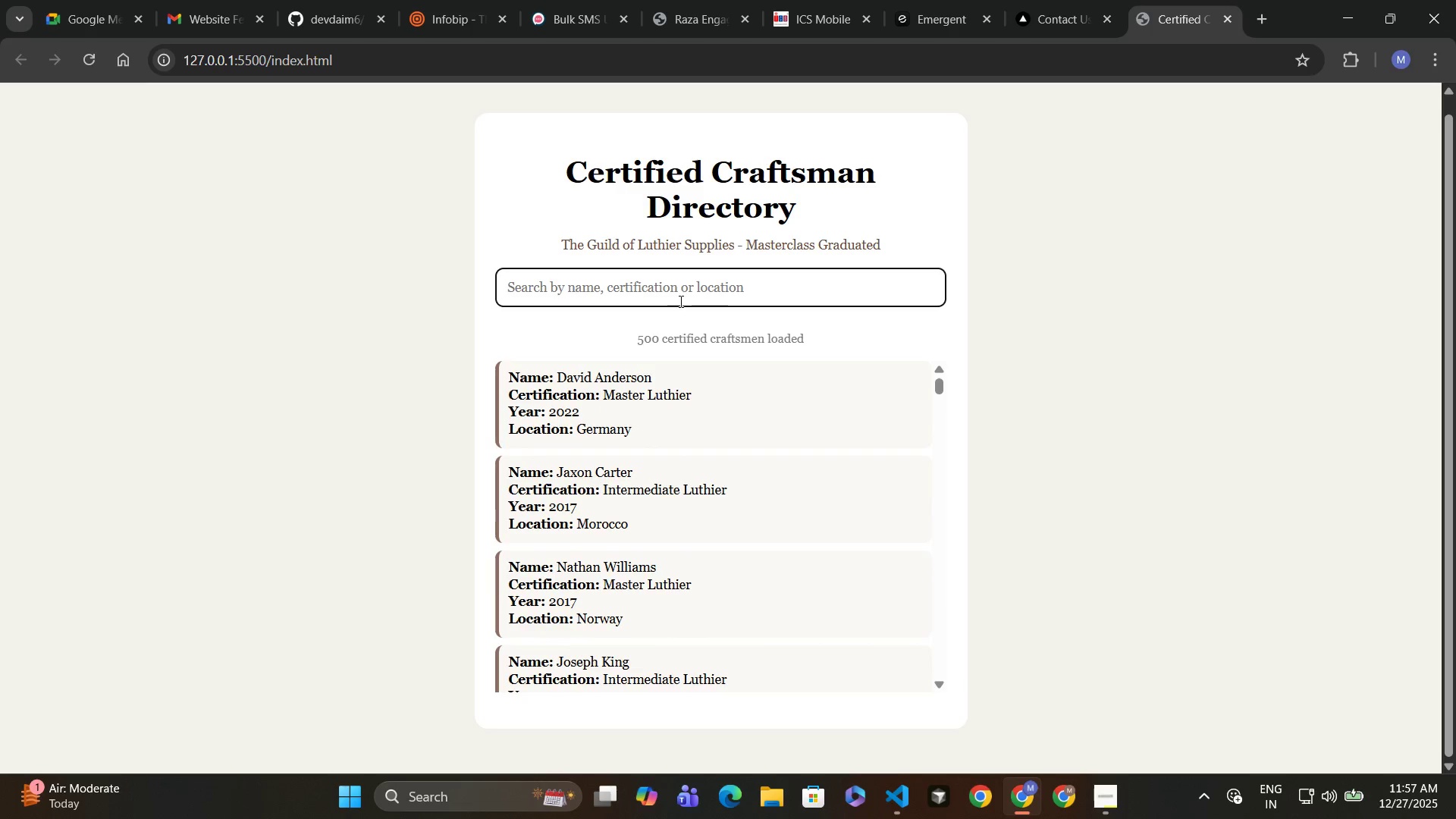 
left_click([679, 297])
 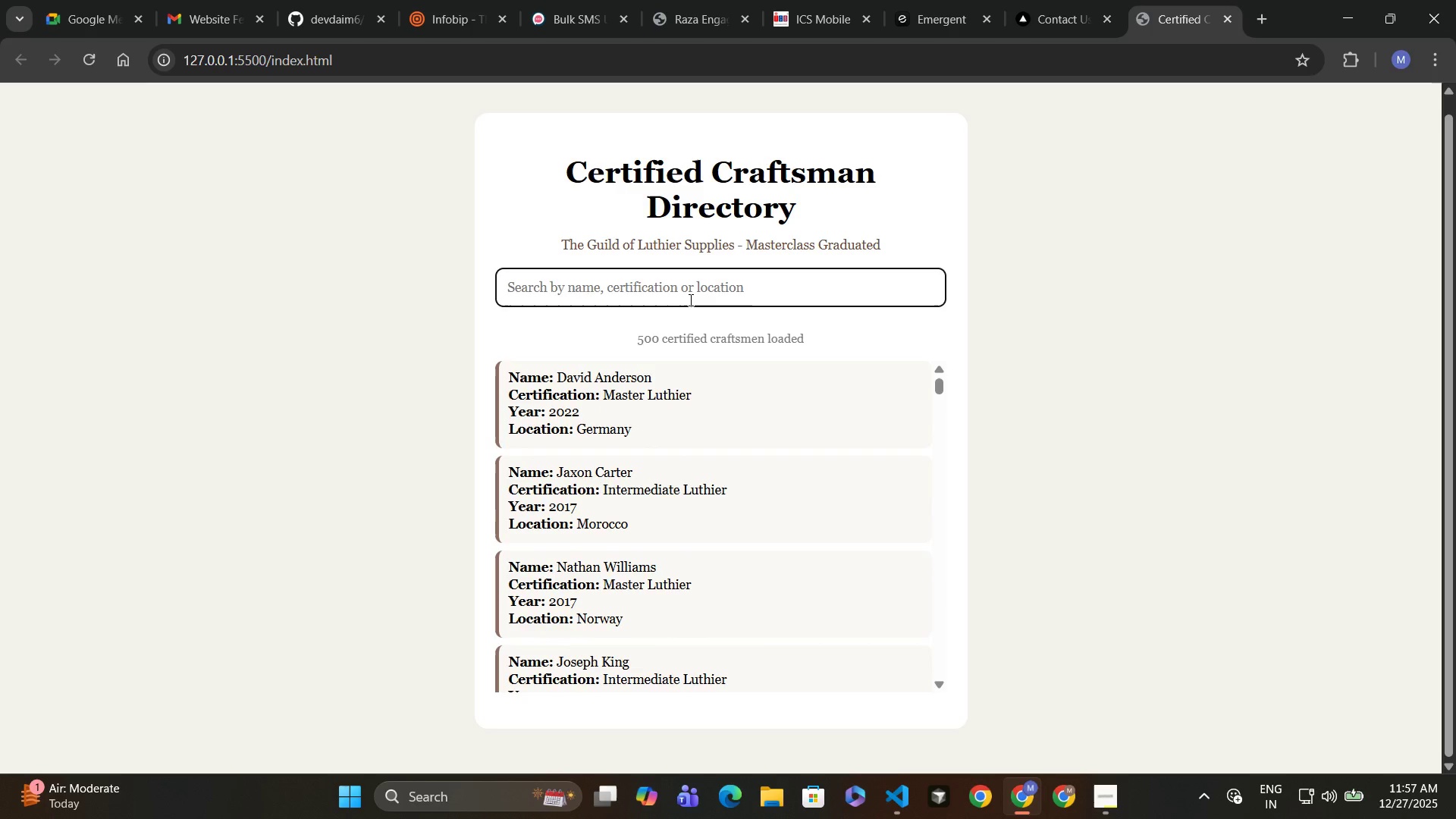 
type(mason yo)
key(Backspace)
key(Backspace)
type(u)
key(Backspace)
type(y)
key(Backspace)
key(Backspace)
key(Backspace)
key(Backspace)
key(Backspace)
key(Backspace)
key(Backspace)
 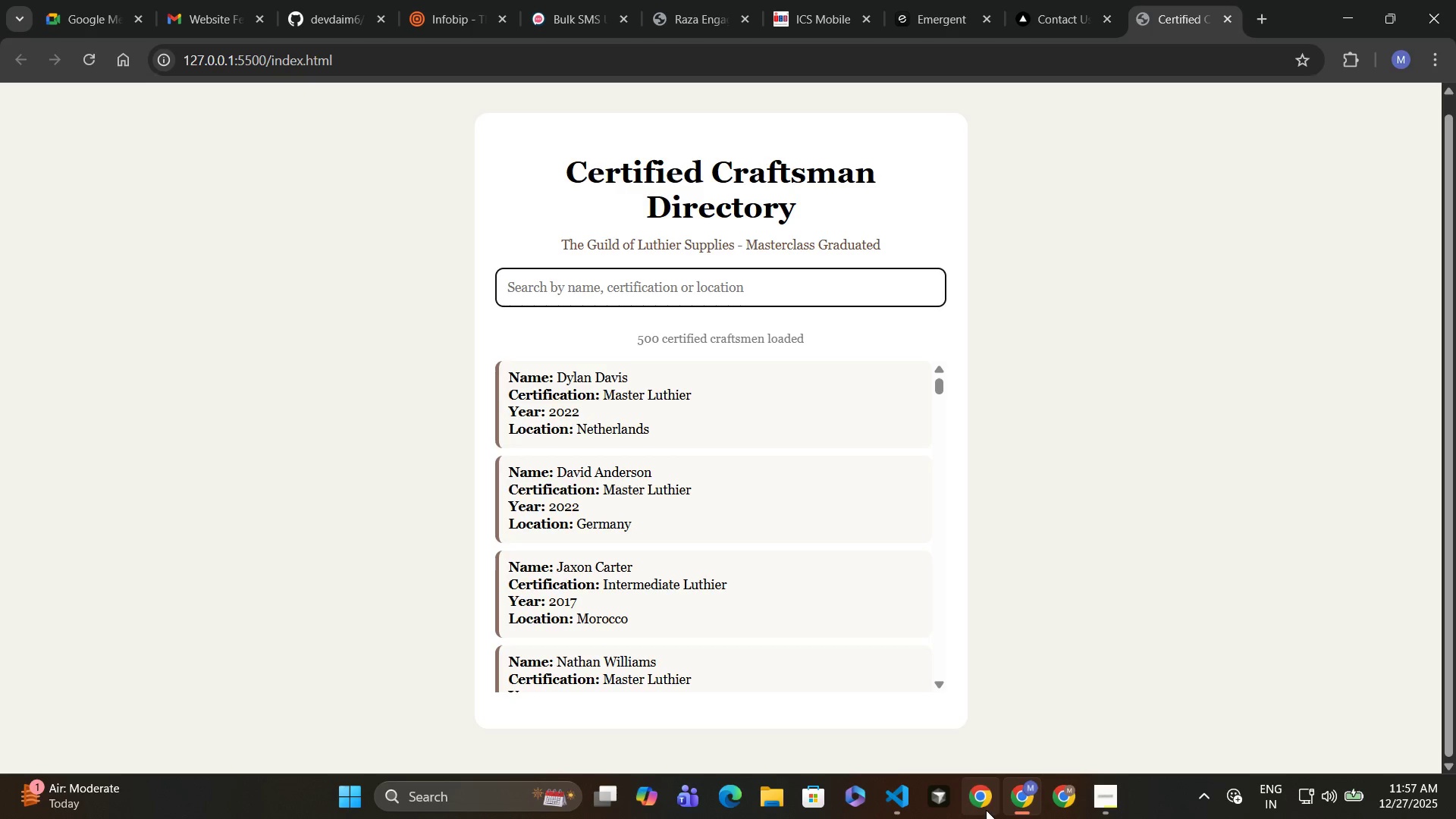 
wait(5.62)
 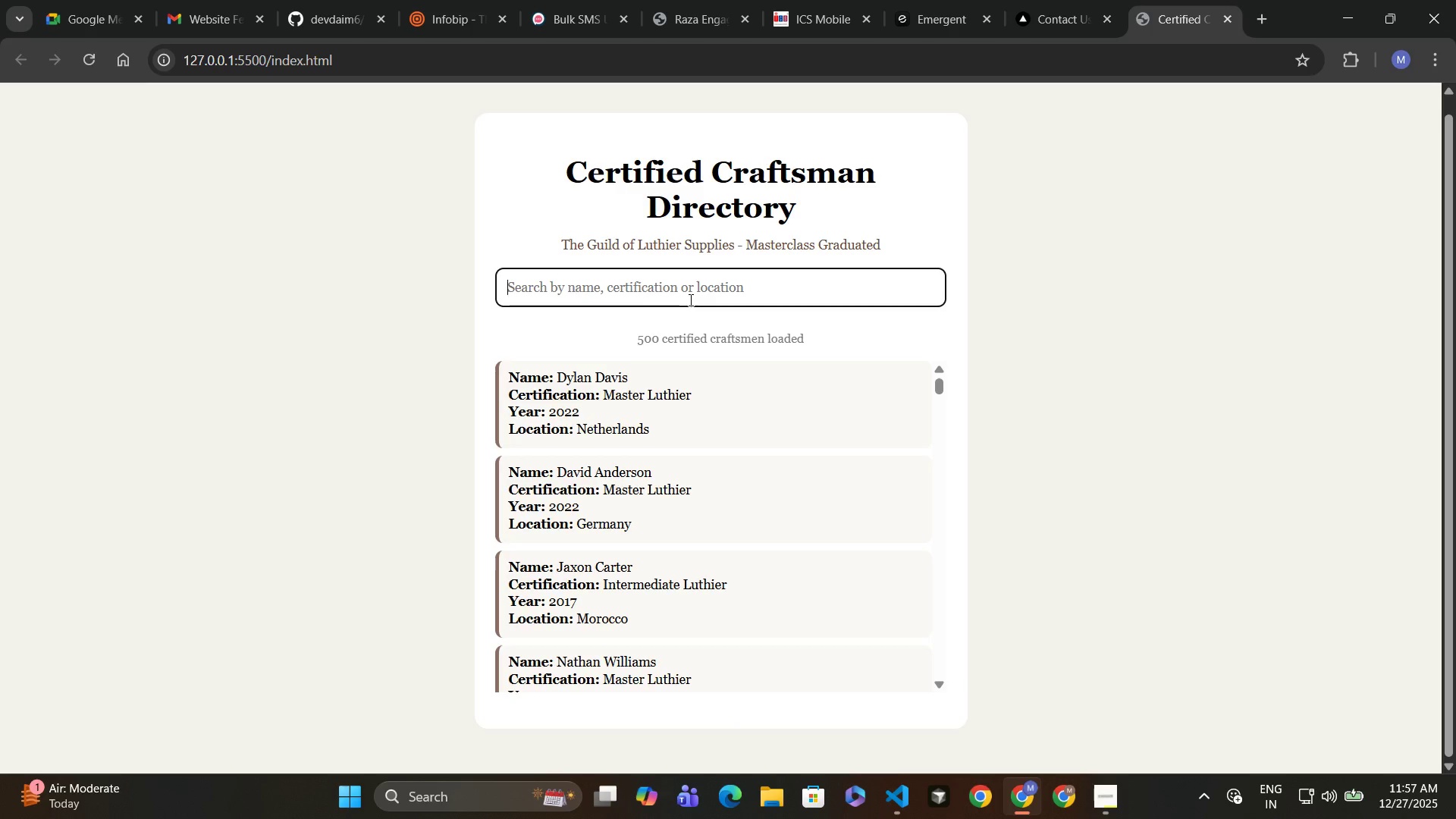 
left_click([902, 792])
 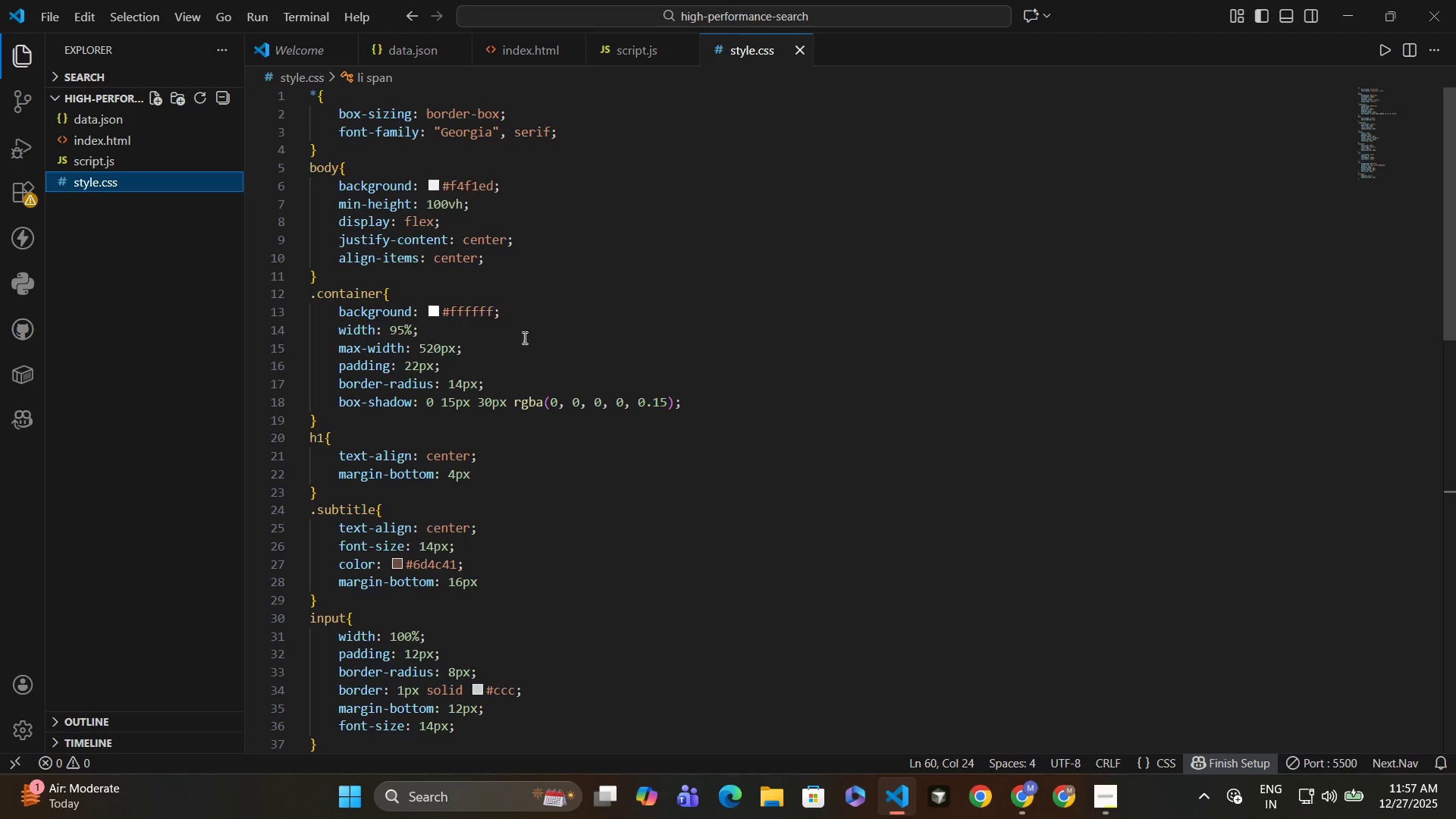 
scroll: coordinate [691, 390], scroll_direction: up, amount: 4.0
 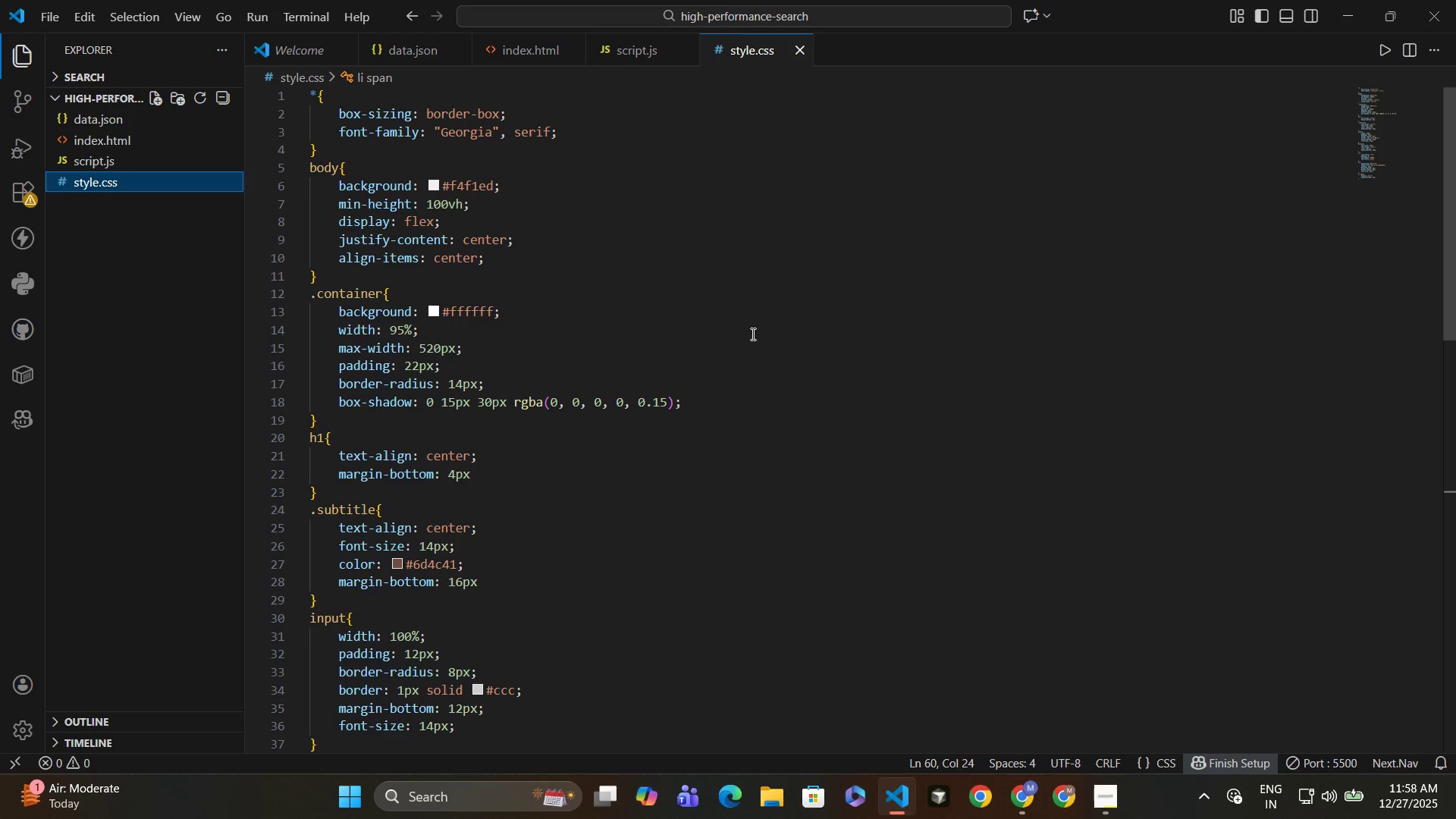 
wait(60.83)
 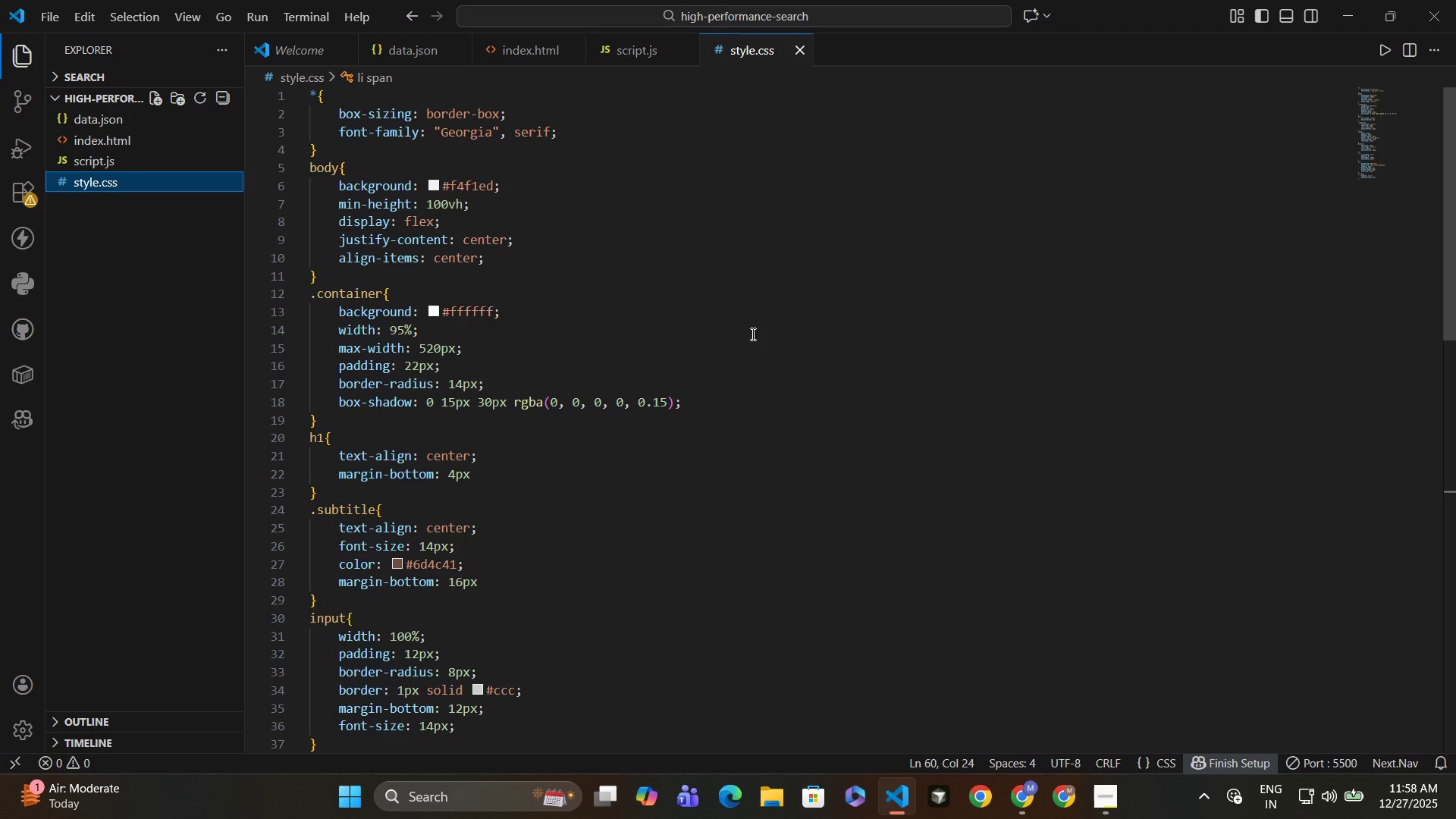 
scroll: coordinate [799, 370], scroll_direction: up, amount: 10.0
 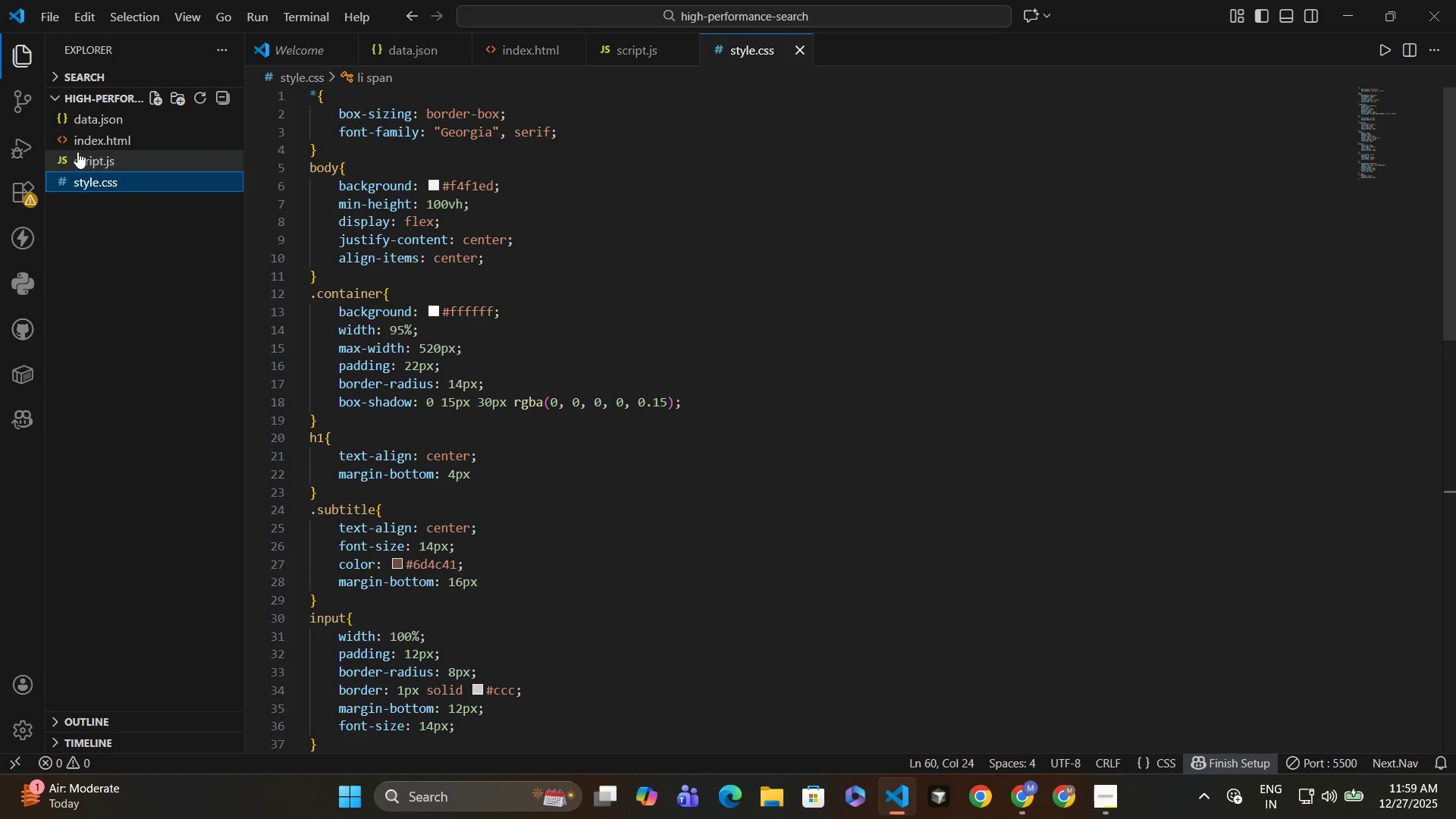 
left_click([77, 152])
 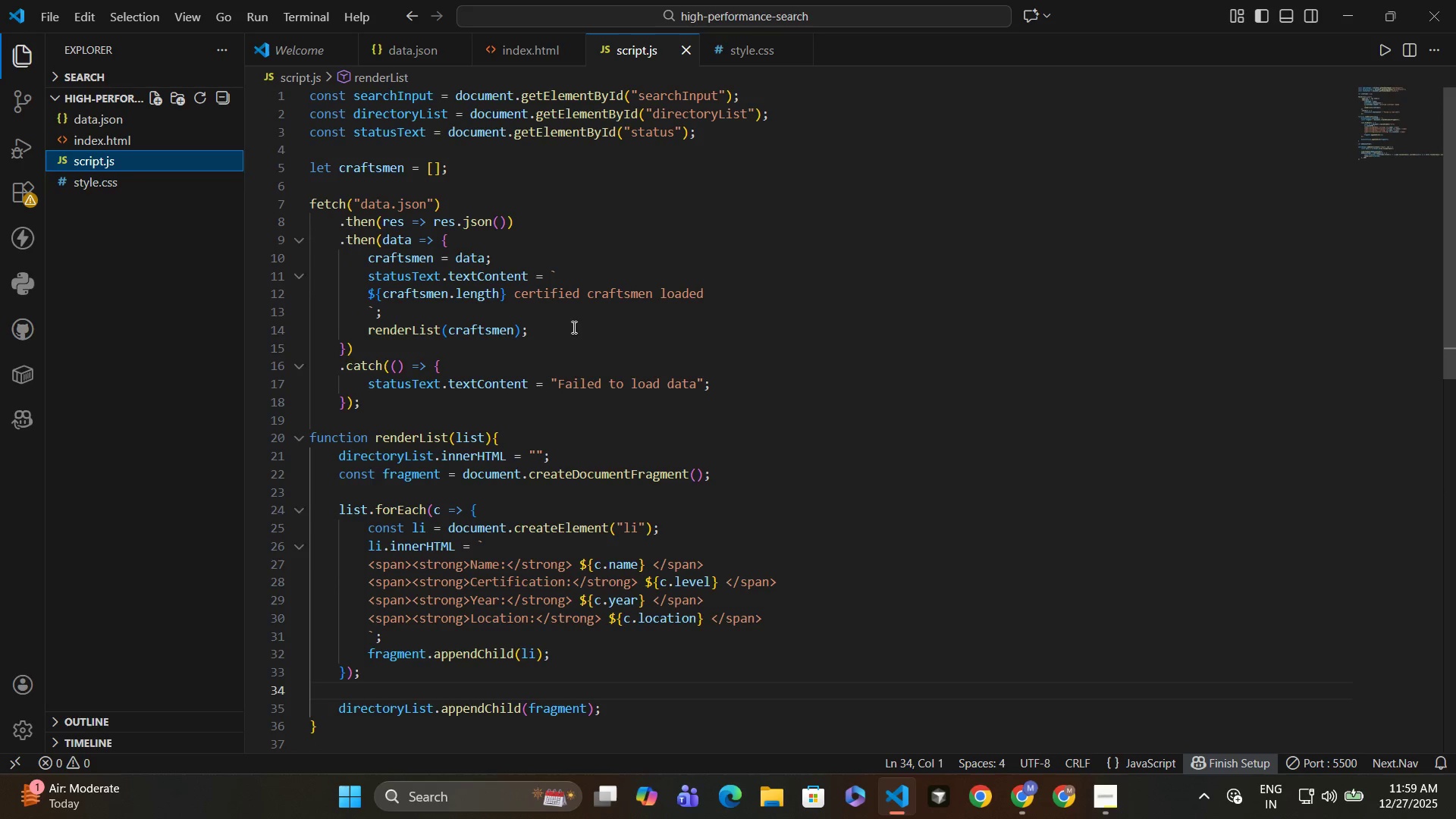 
scroll: coordinate [572, 306], scroll_direction: up, amount: 7.0
 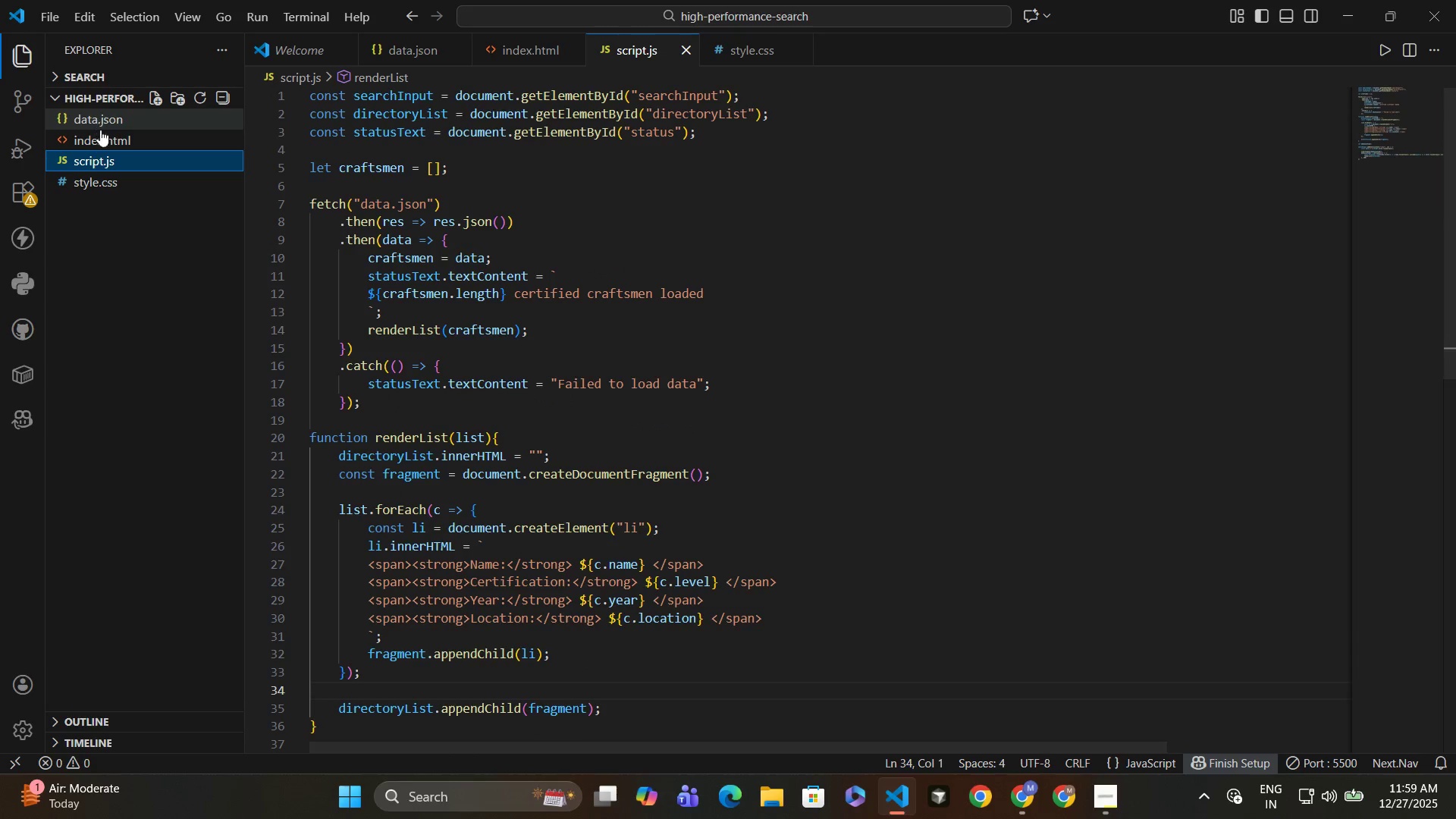 